 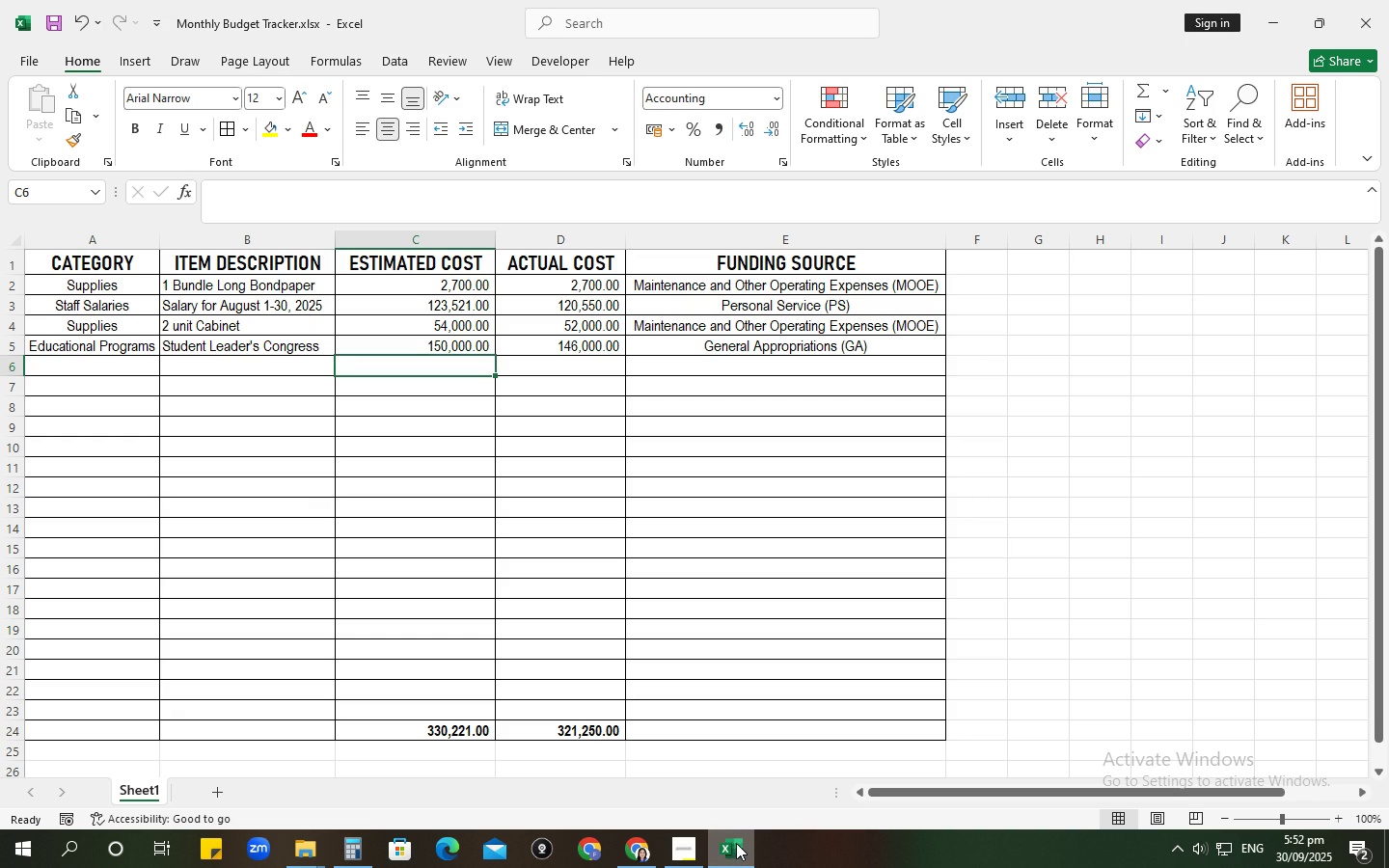 
right_click([137, 779])
 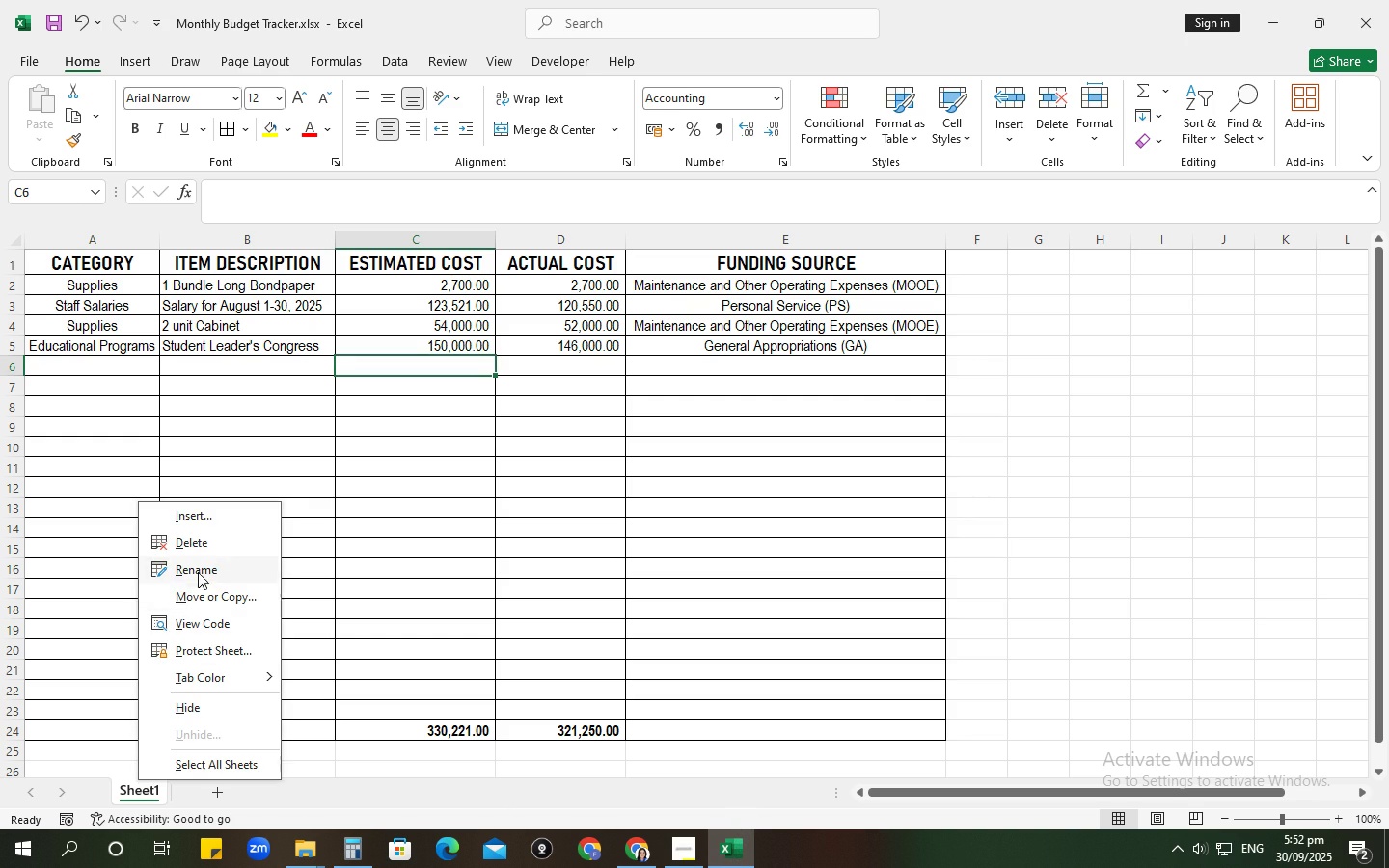 
left_click([198, 572])
 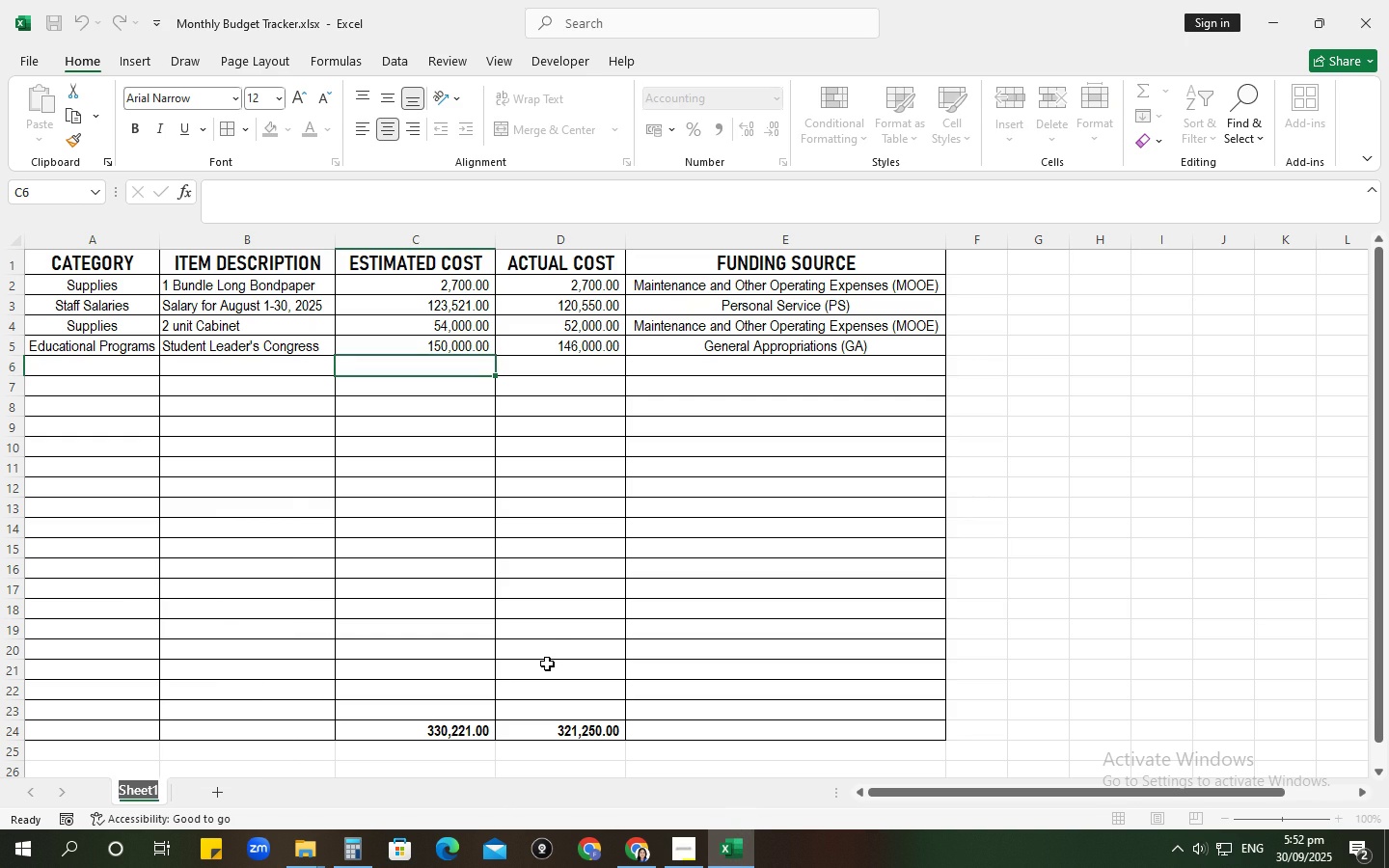 
scroll: coordinate [572, 654], scroll_direction: up, amount: 2.0
 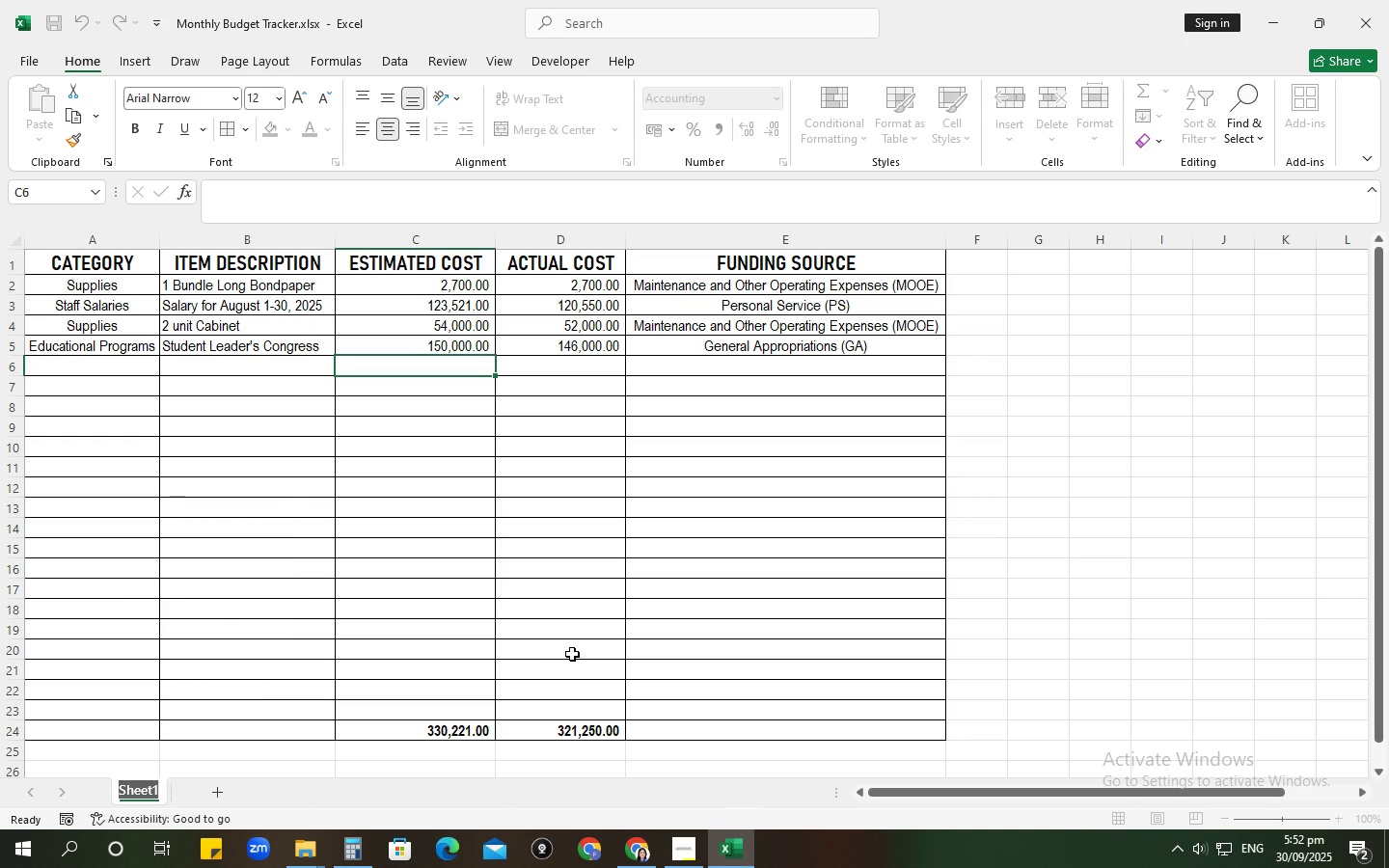 
type(BUDGET TRACKER)
 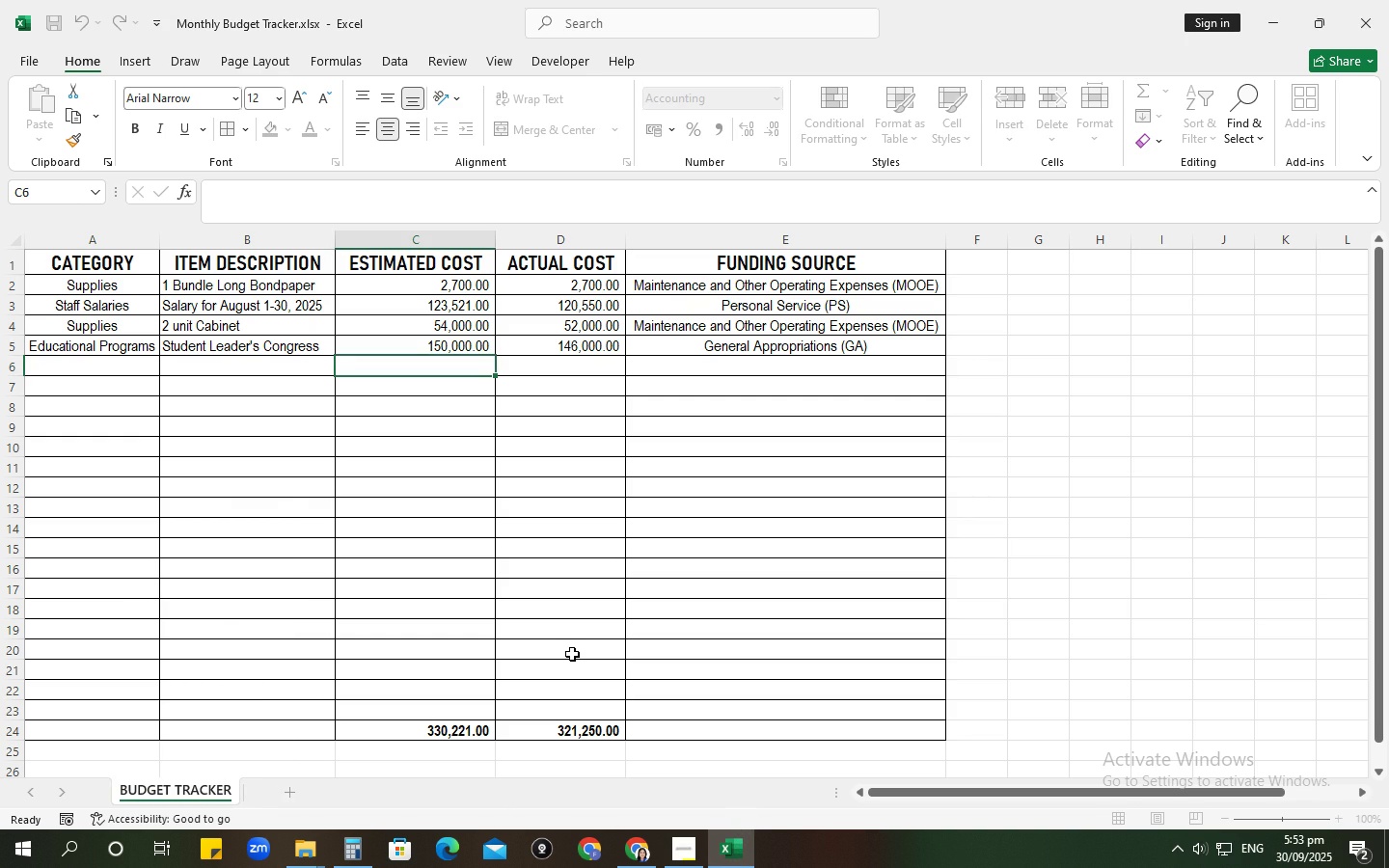 
key(Enter)